 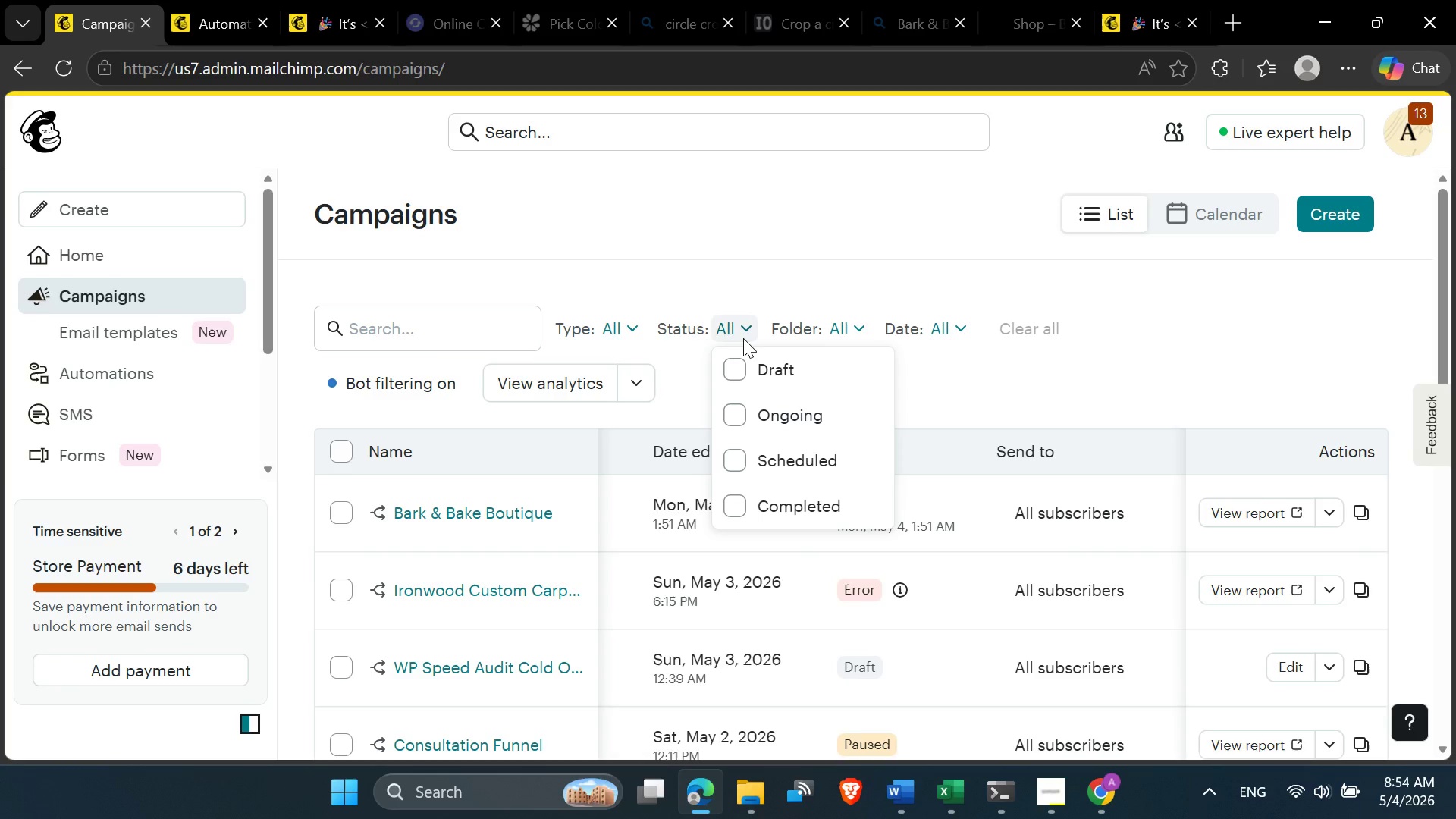 
left_click([743, 338])
 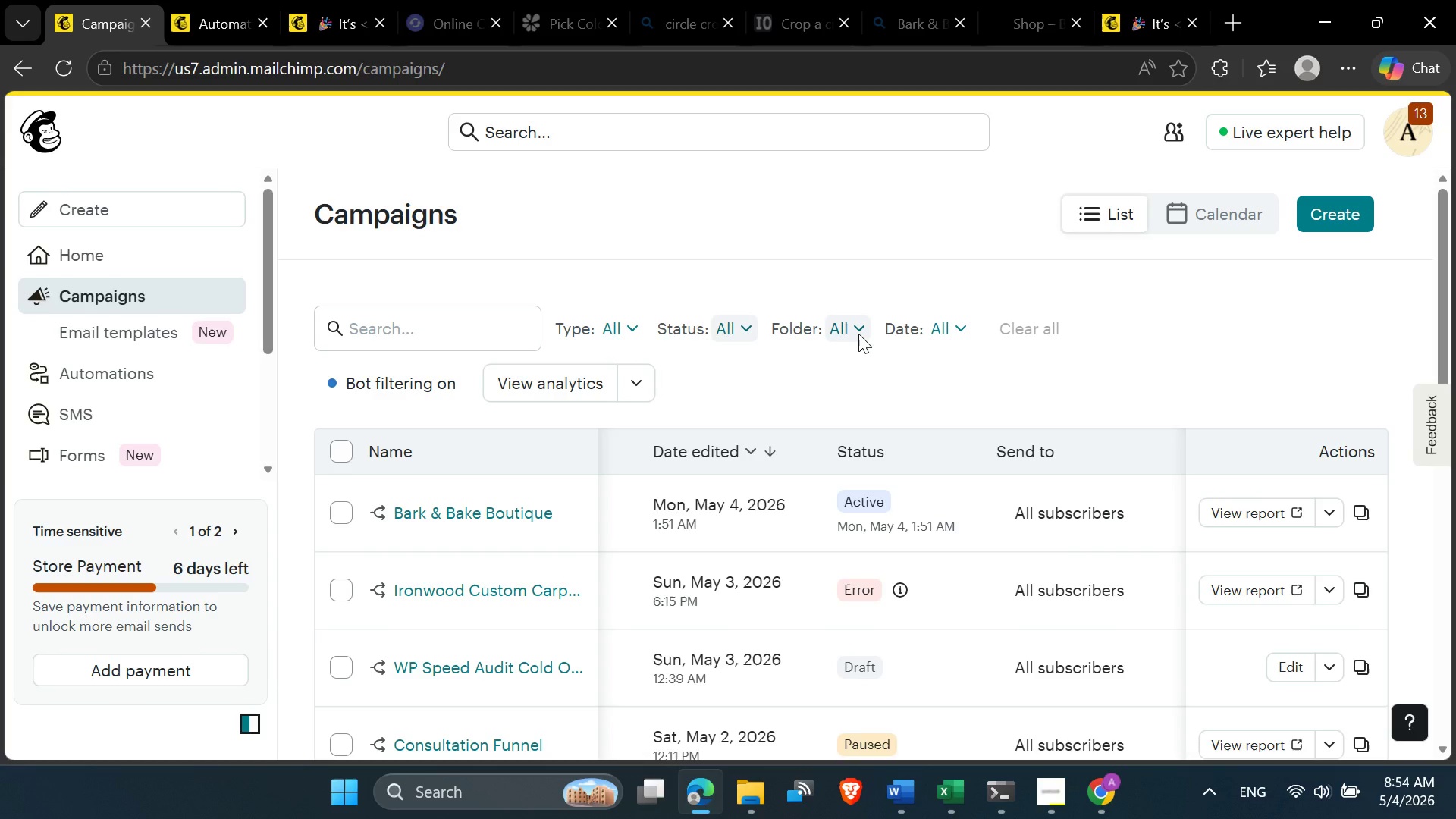 
left_click([858, 334])
 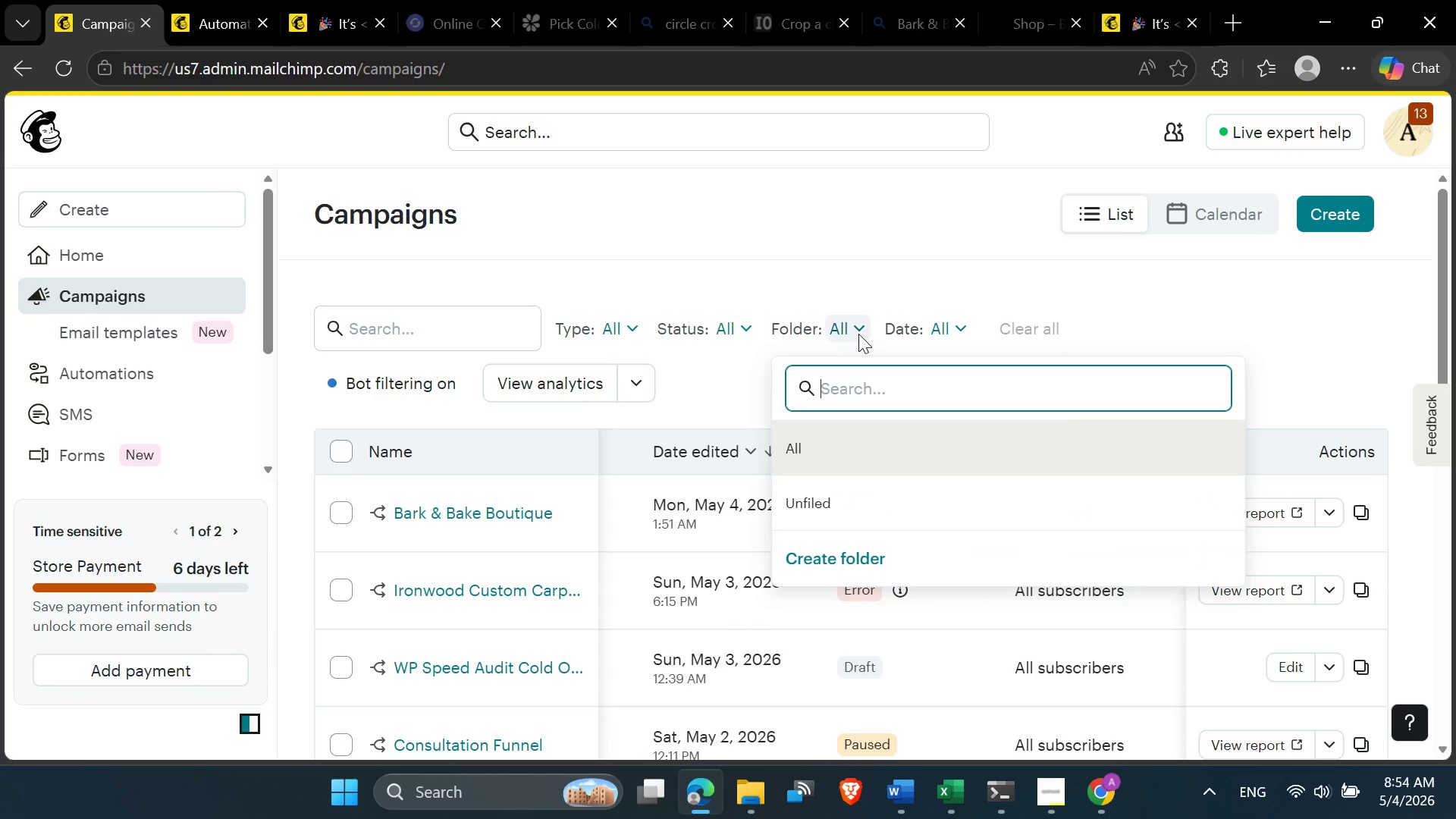 
left_click([858, 334])
 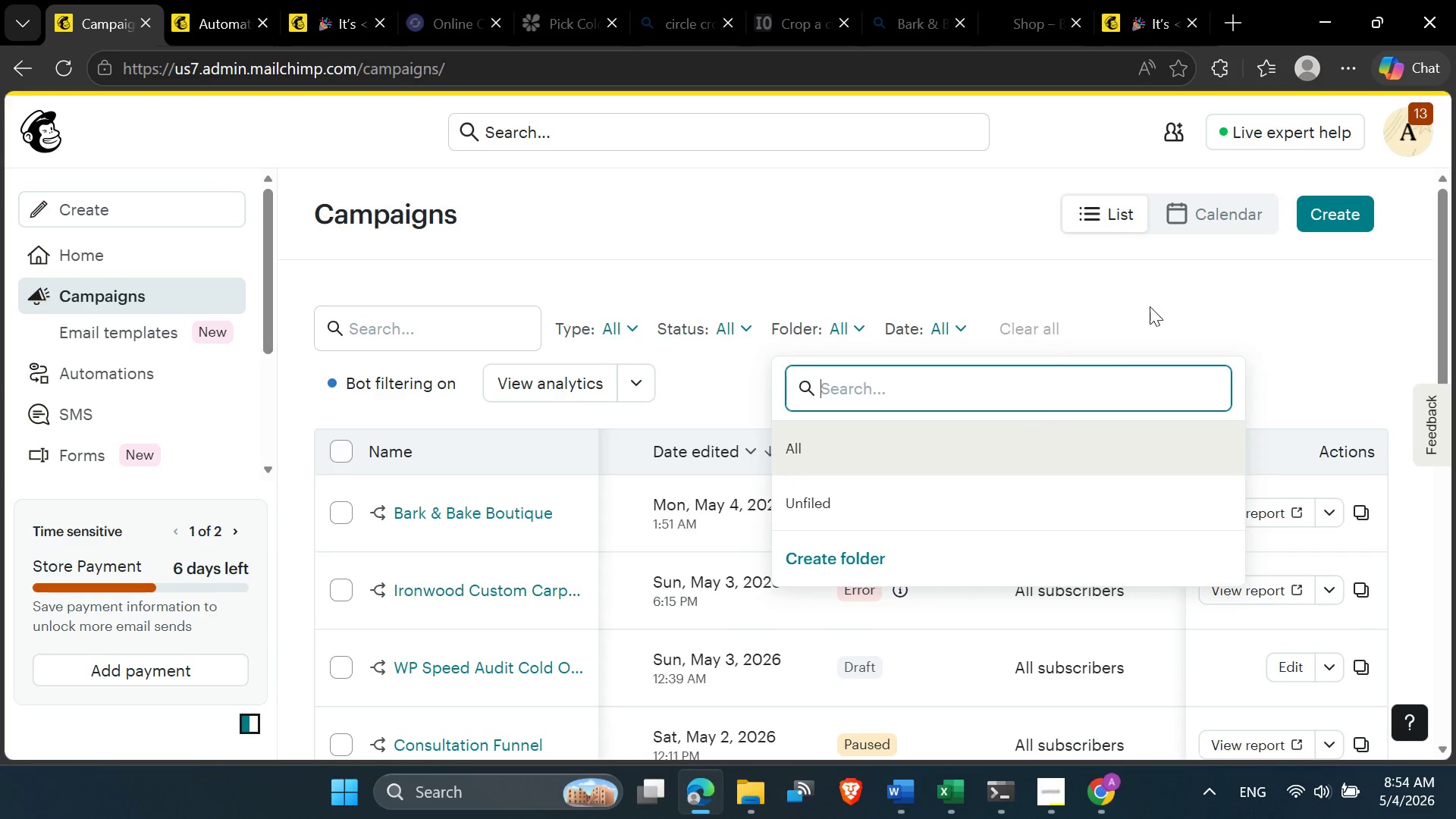 
left_click([1193, 279])
 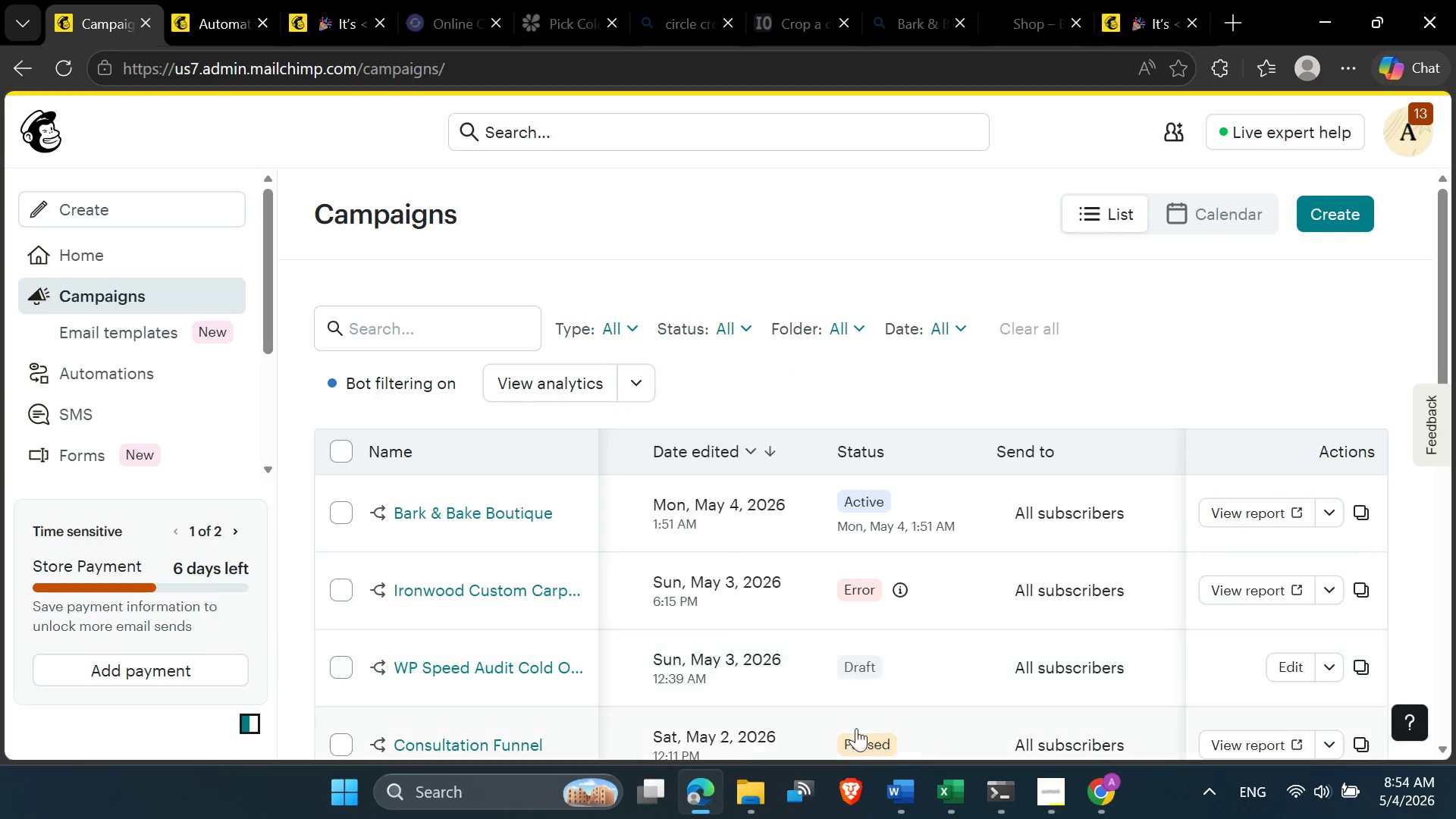 
mouse_move([676, 764])
 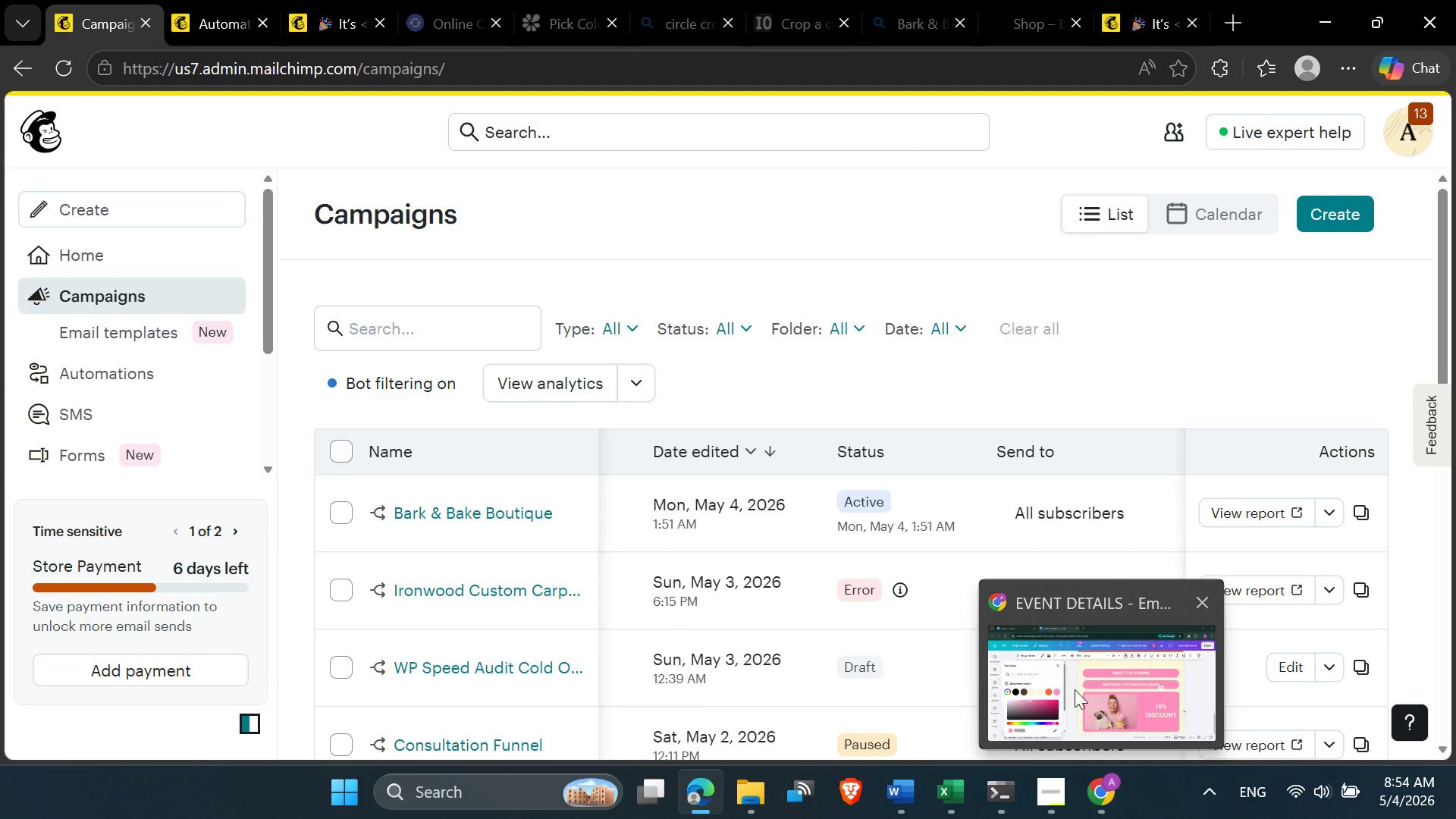 
wait(7.33)
 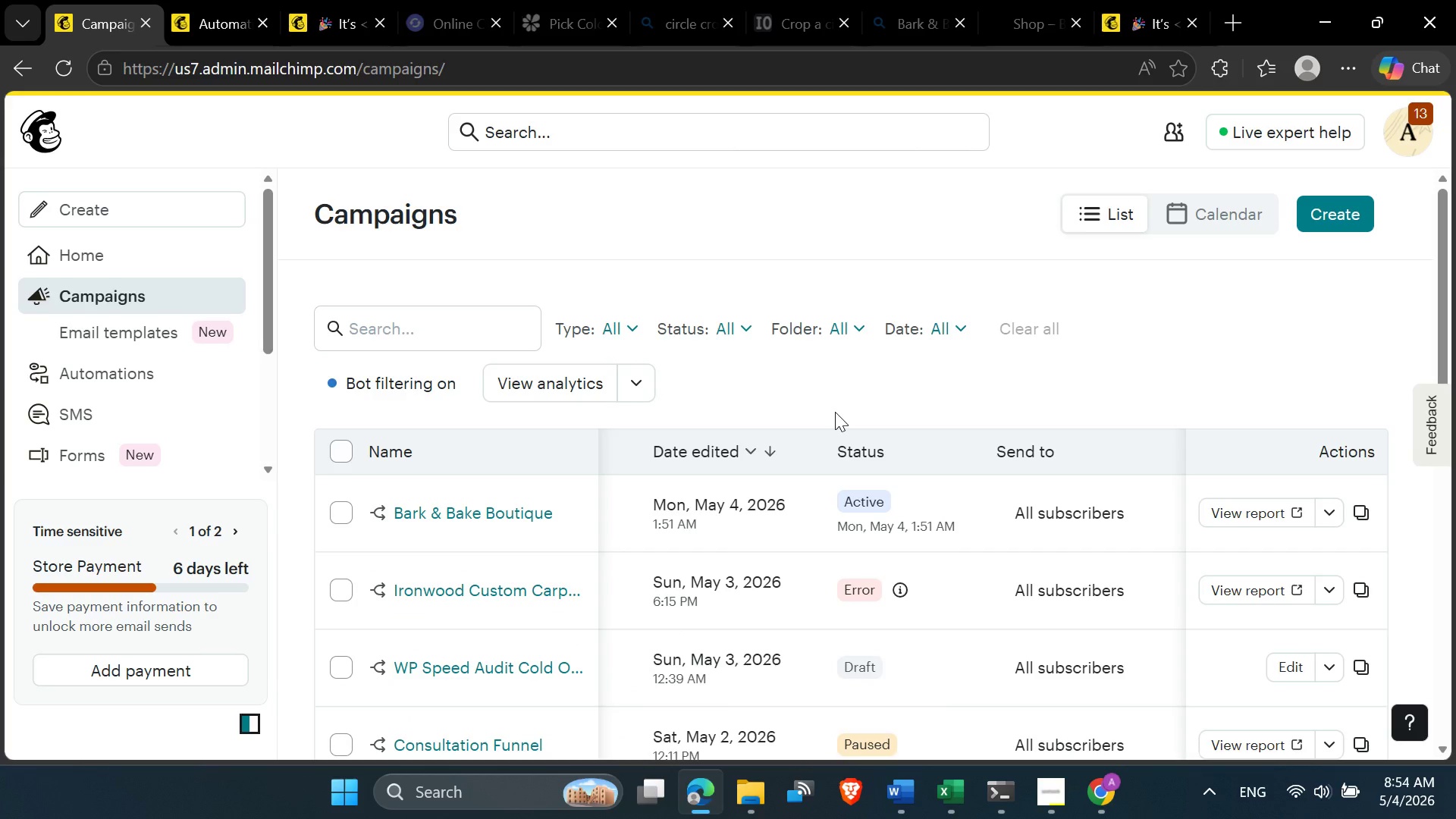 
mouse_move([716, 788])
 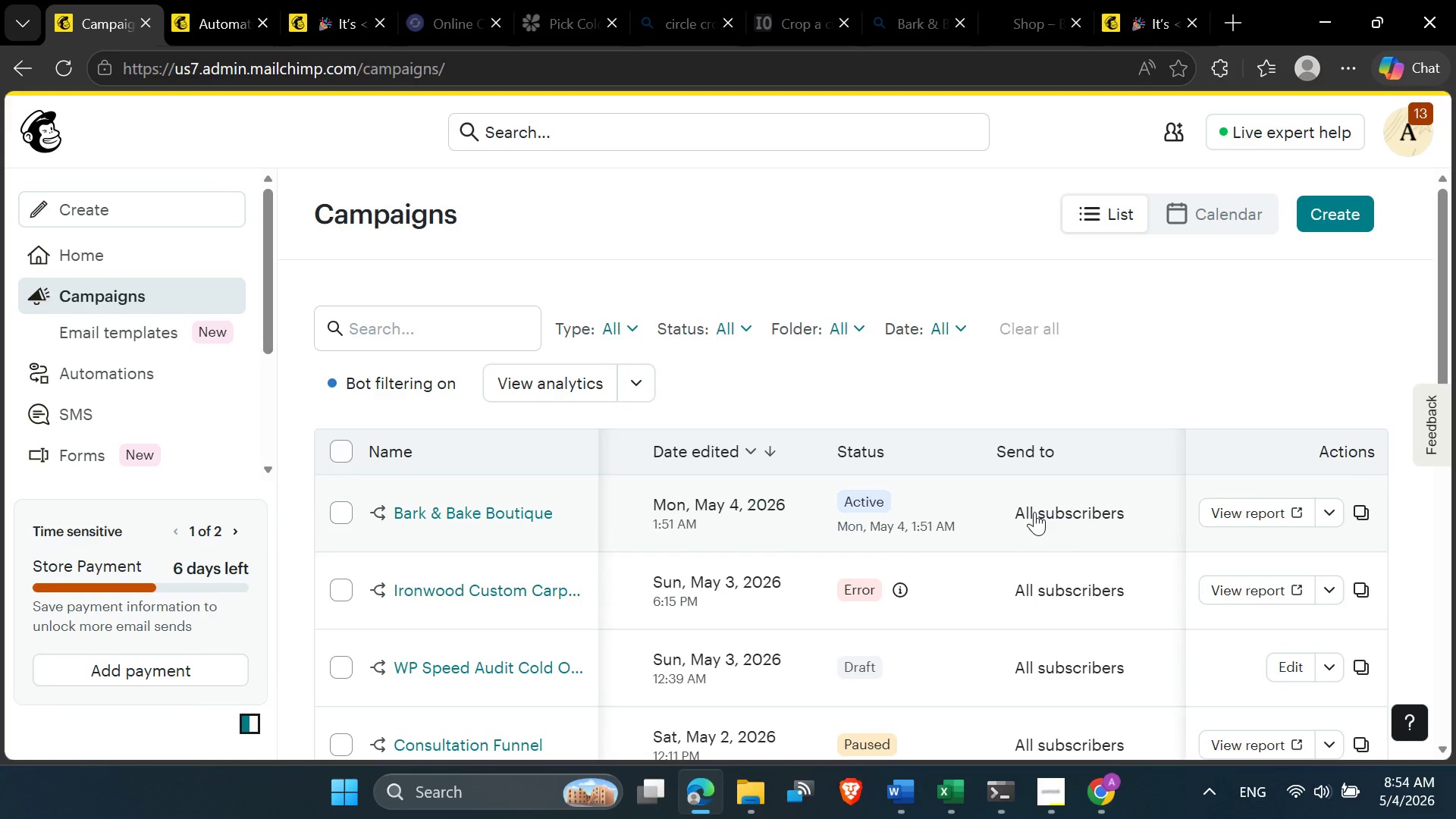 
wait(10.48)
 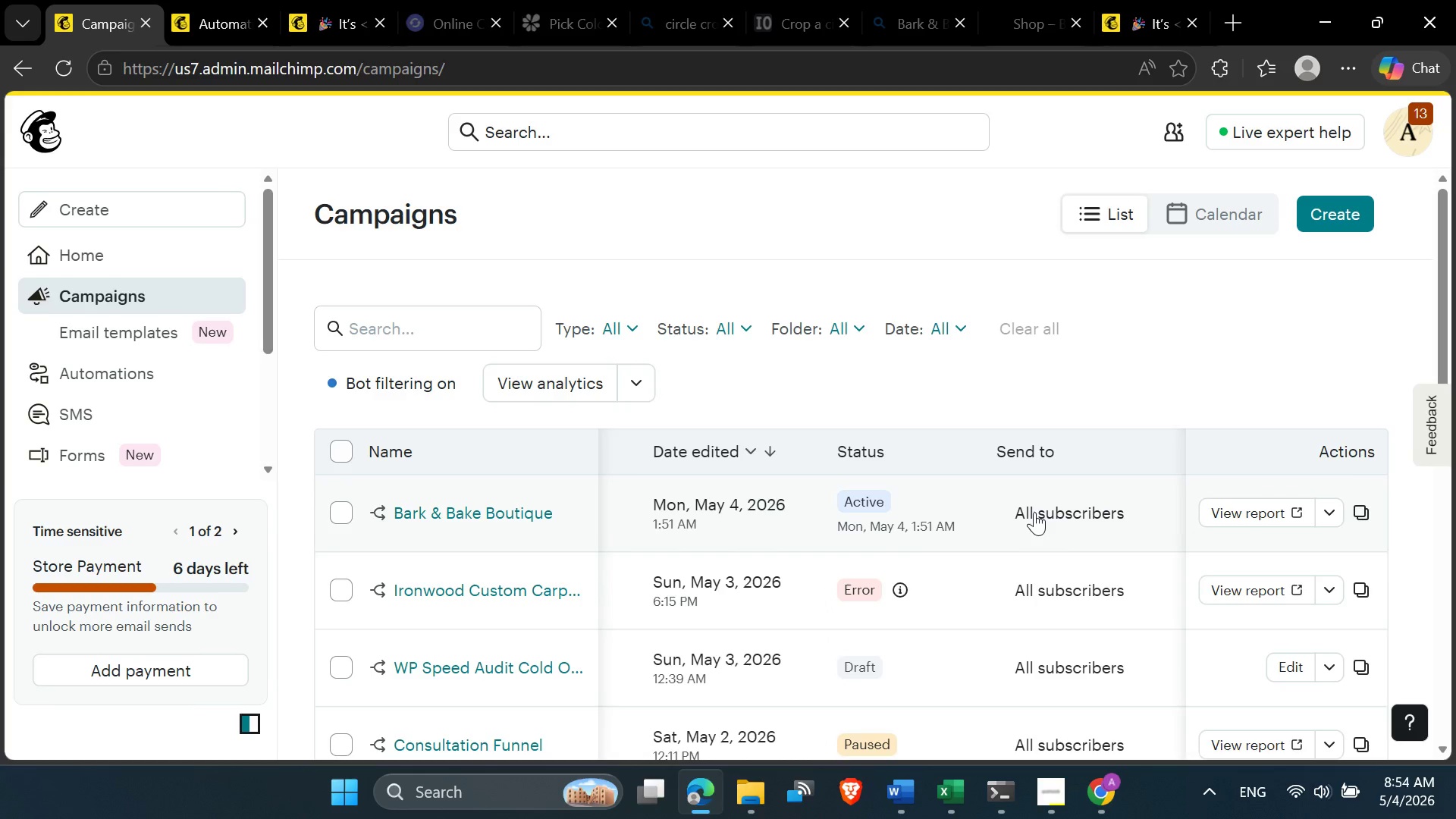 
double_click([1010, 458])
 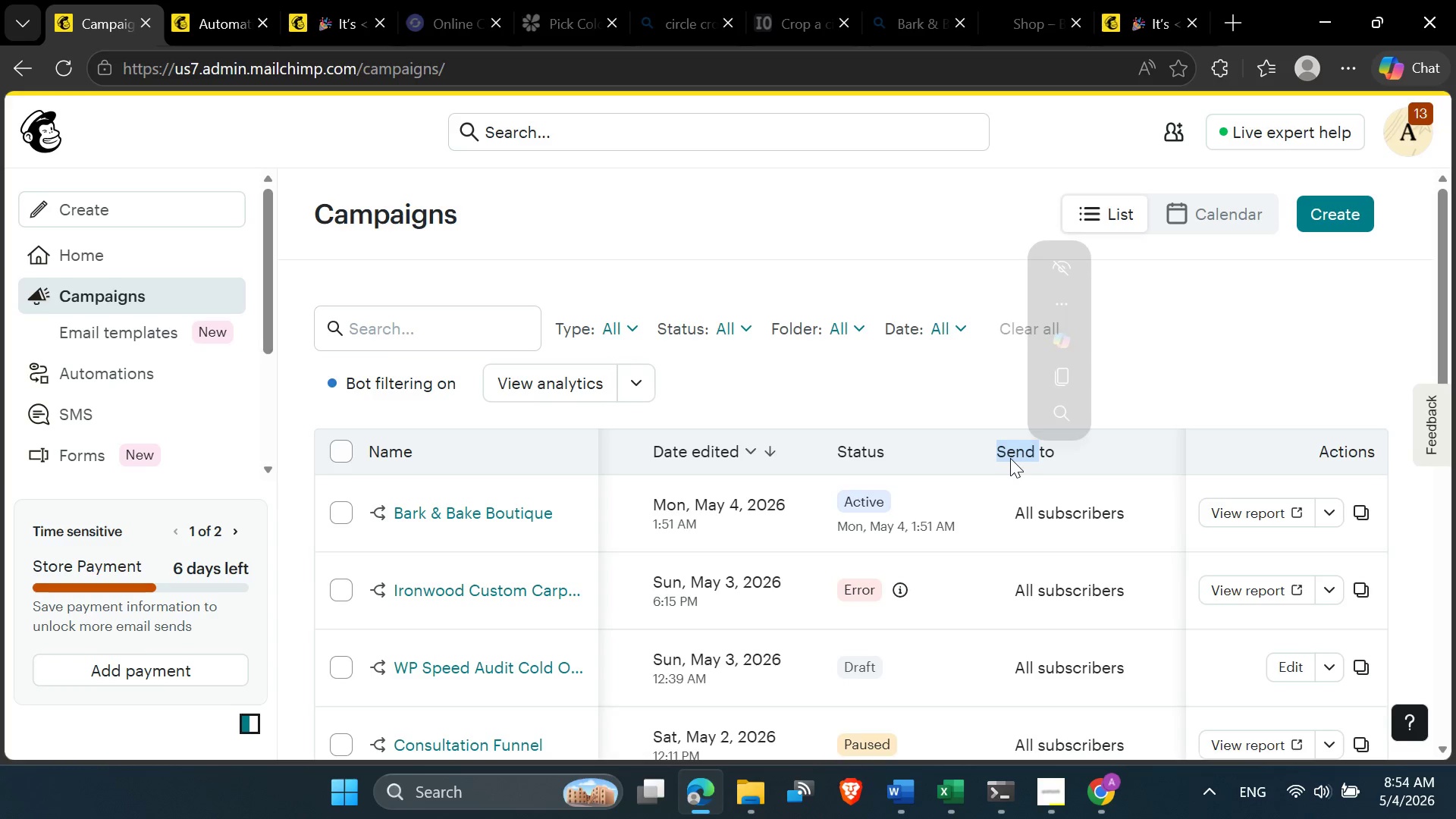 
triple_click([1010, 458])
 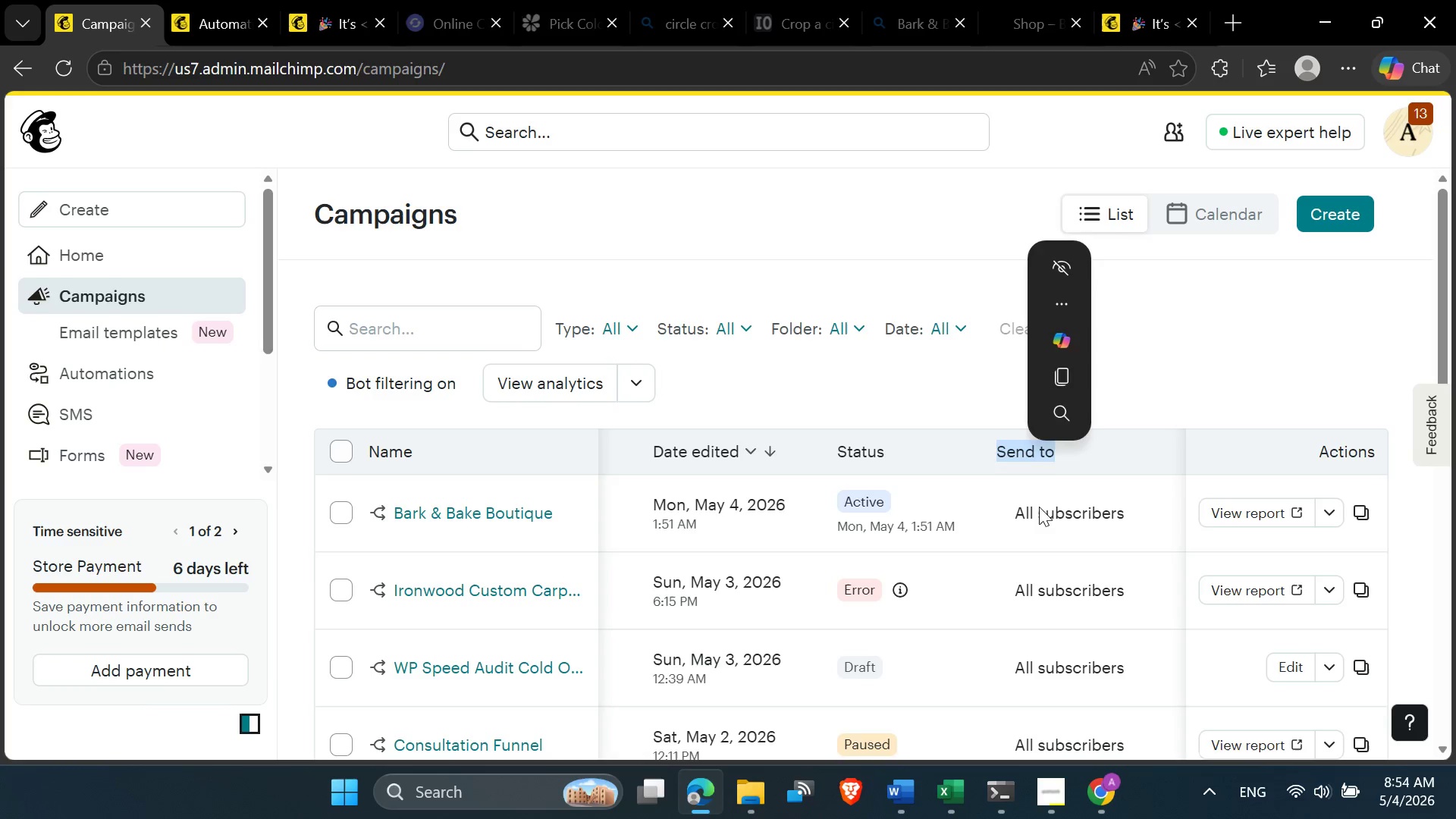 
left_click([1052, 526])
 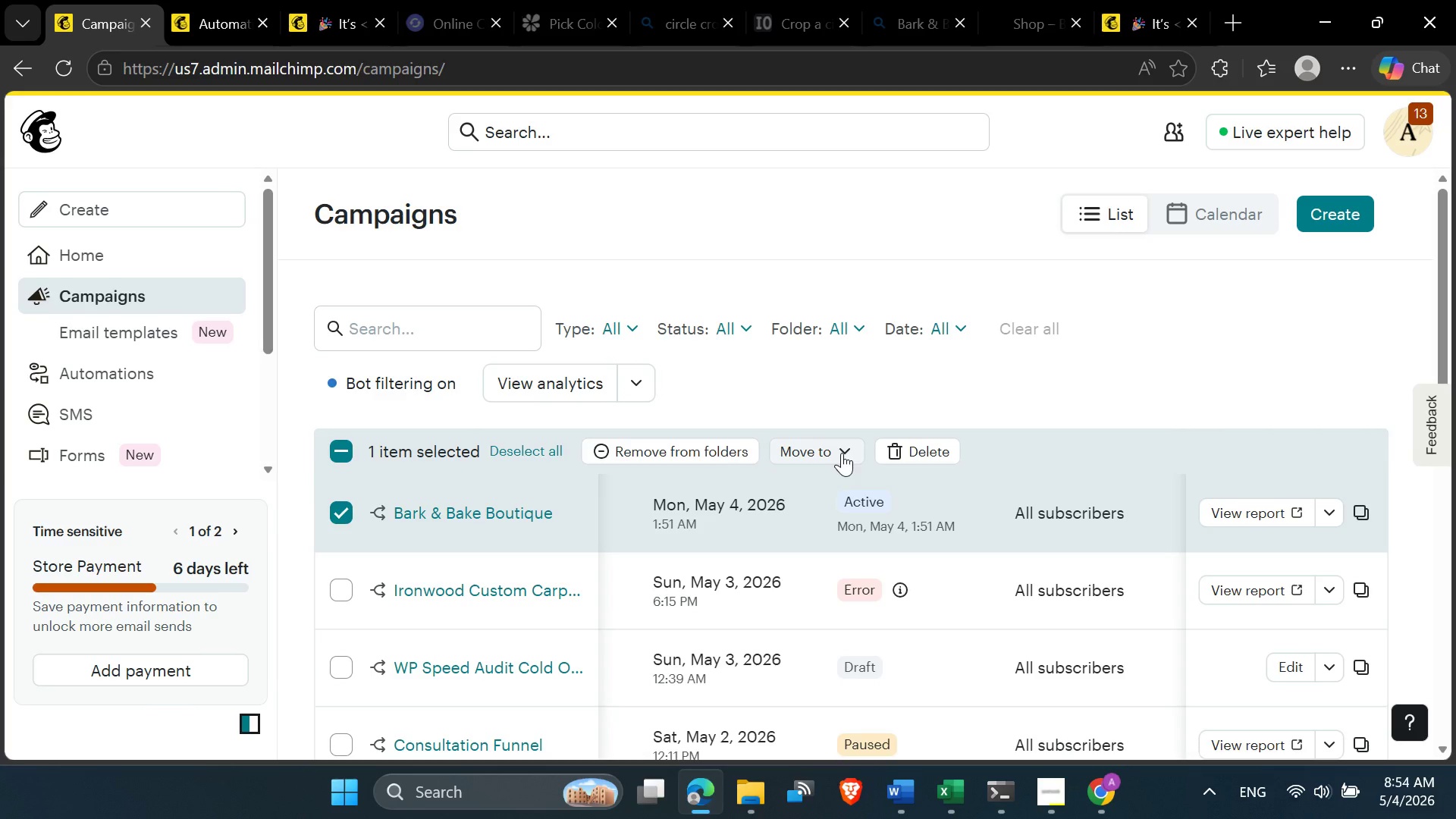 
left_click([843, 453])
 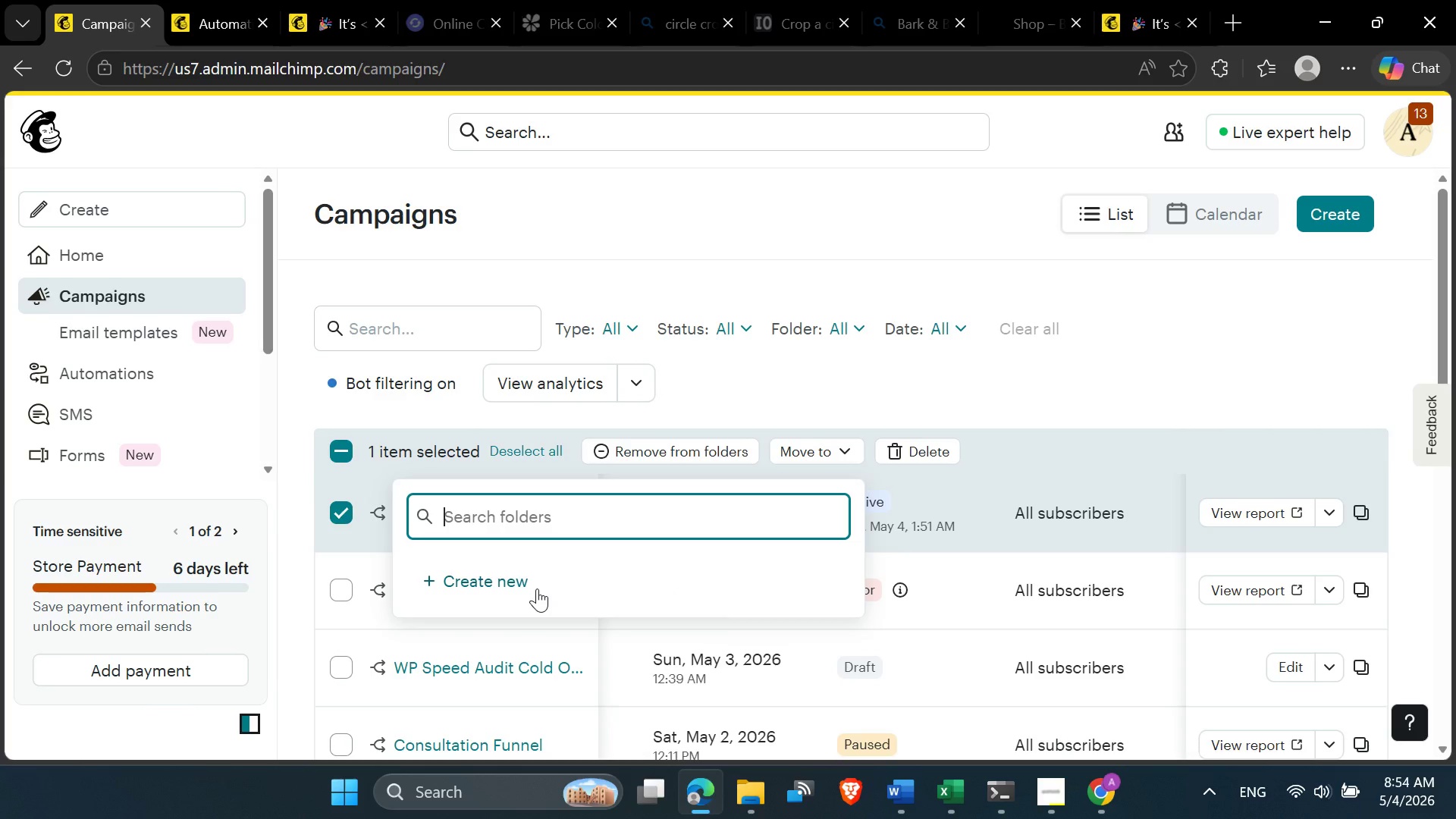 
left_click([1145, 410])
 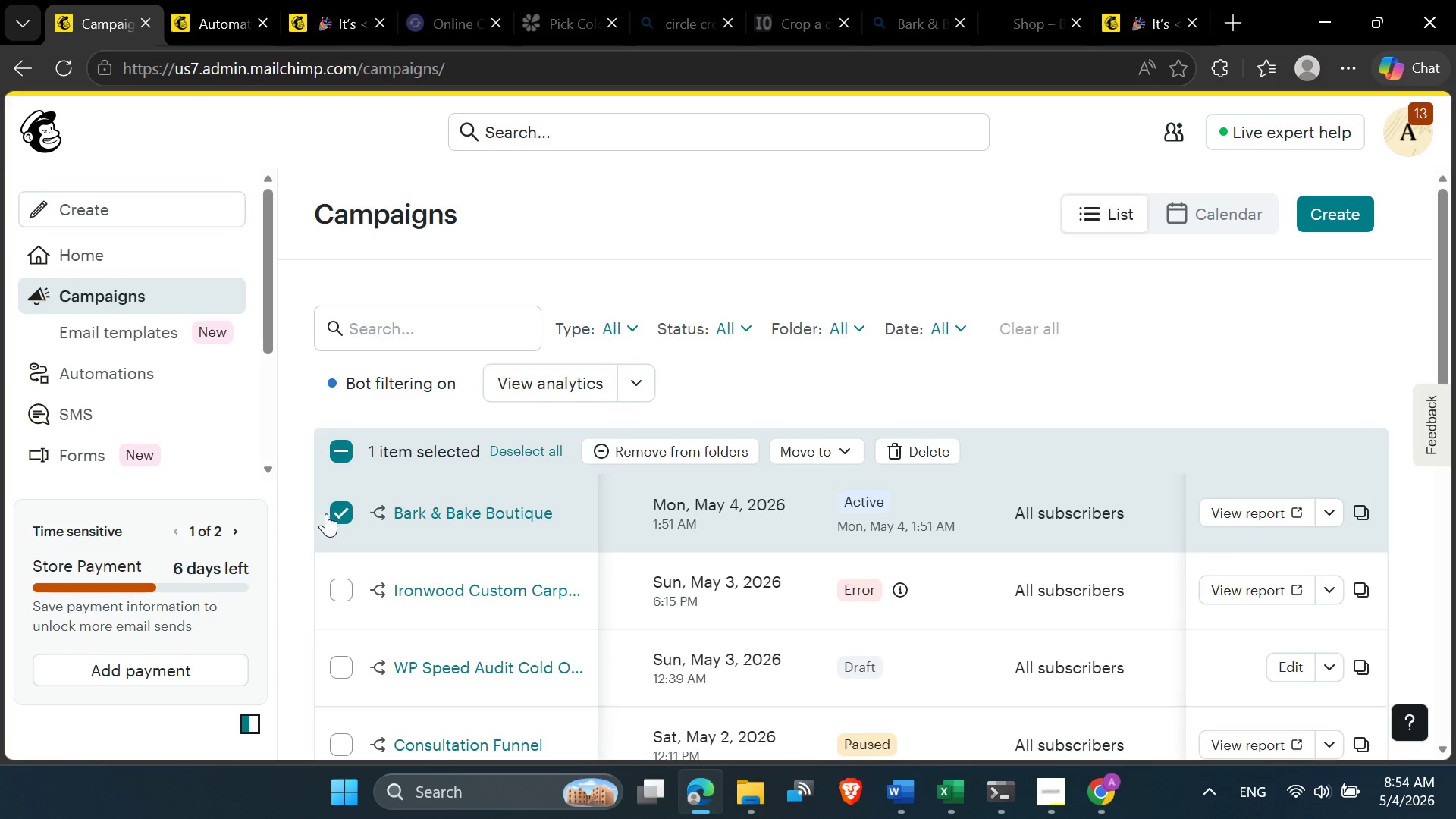 
left_click([334, 512])
 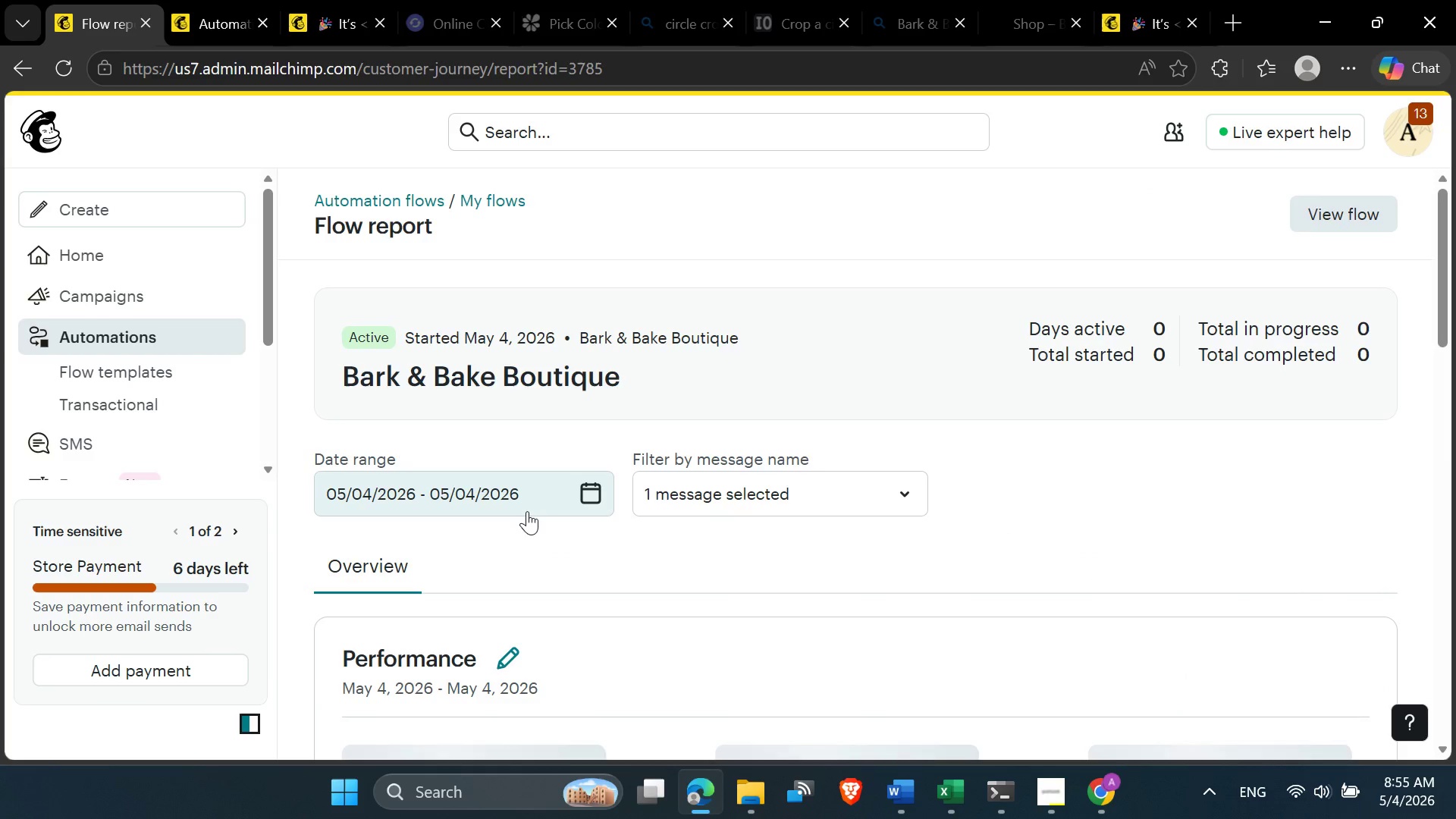 
wait(7.19)
 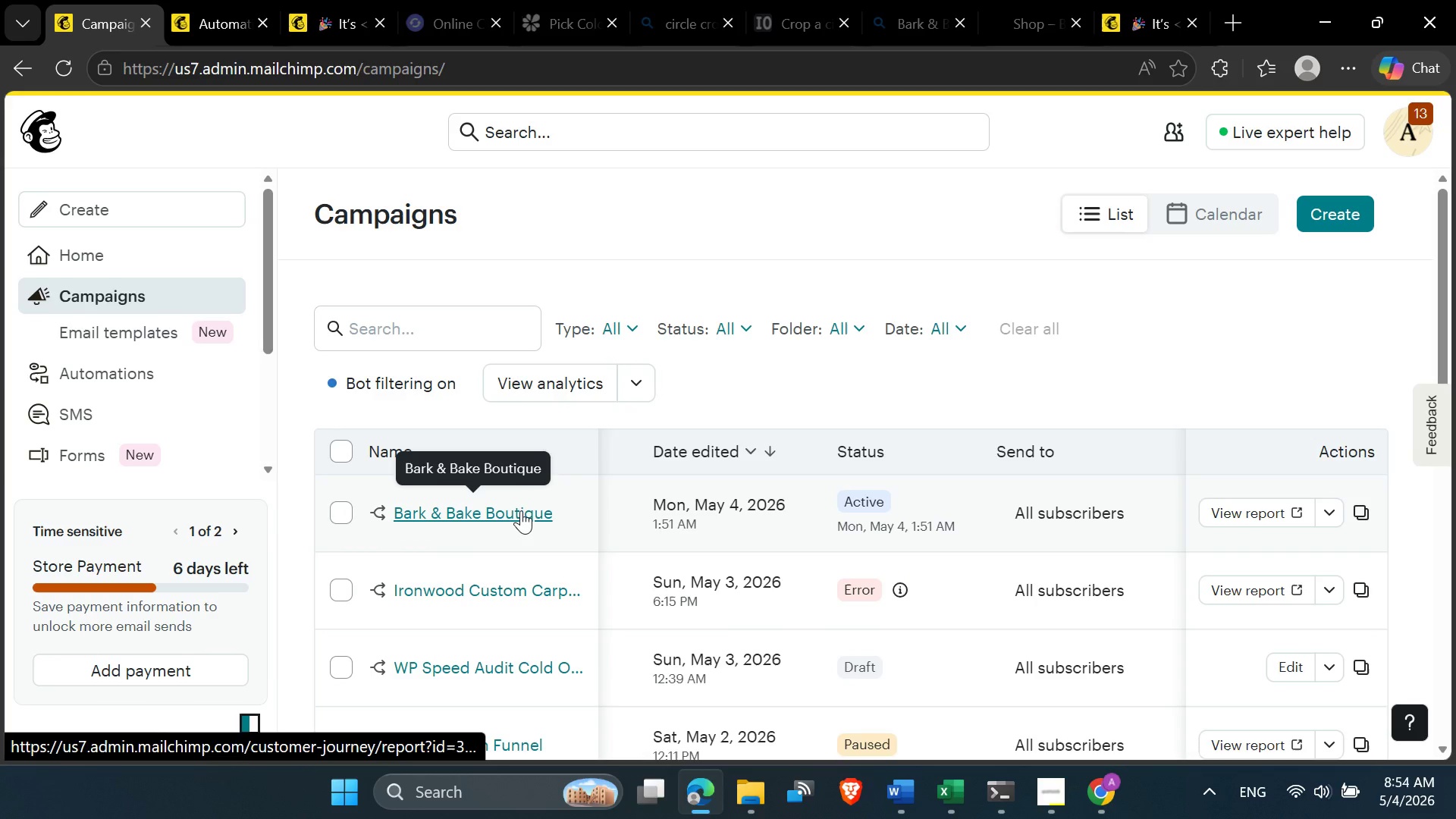 
scroll: coordinate [808, 519], scroll_direction: down, amount: 6.0
 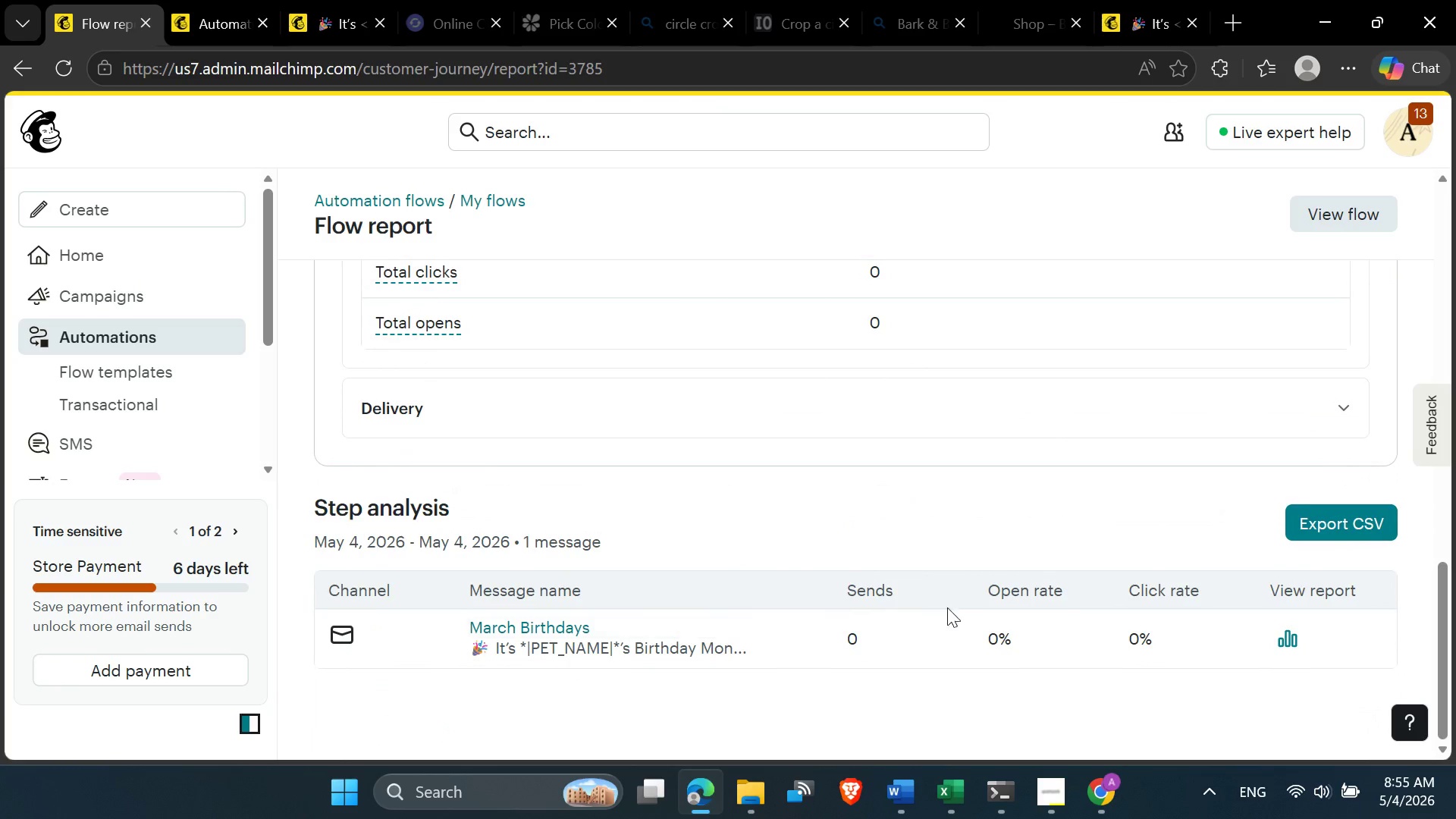 
scroll: coordinate [1188, 561], scroll_direction: up, amount: 6.0
 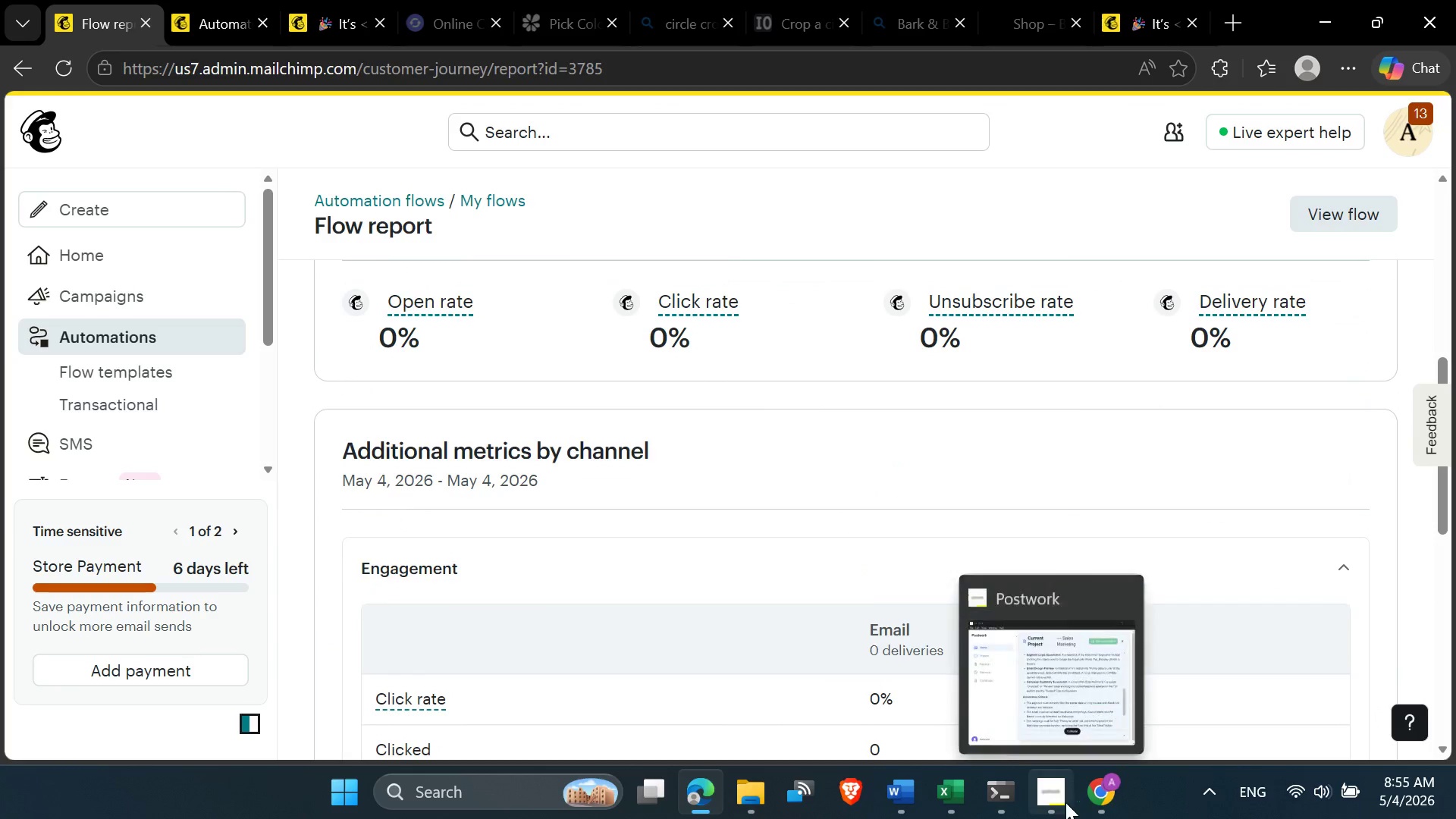 
left_click([1038, 799])